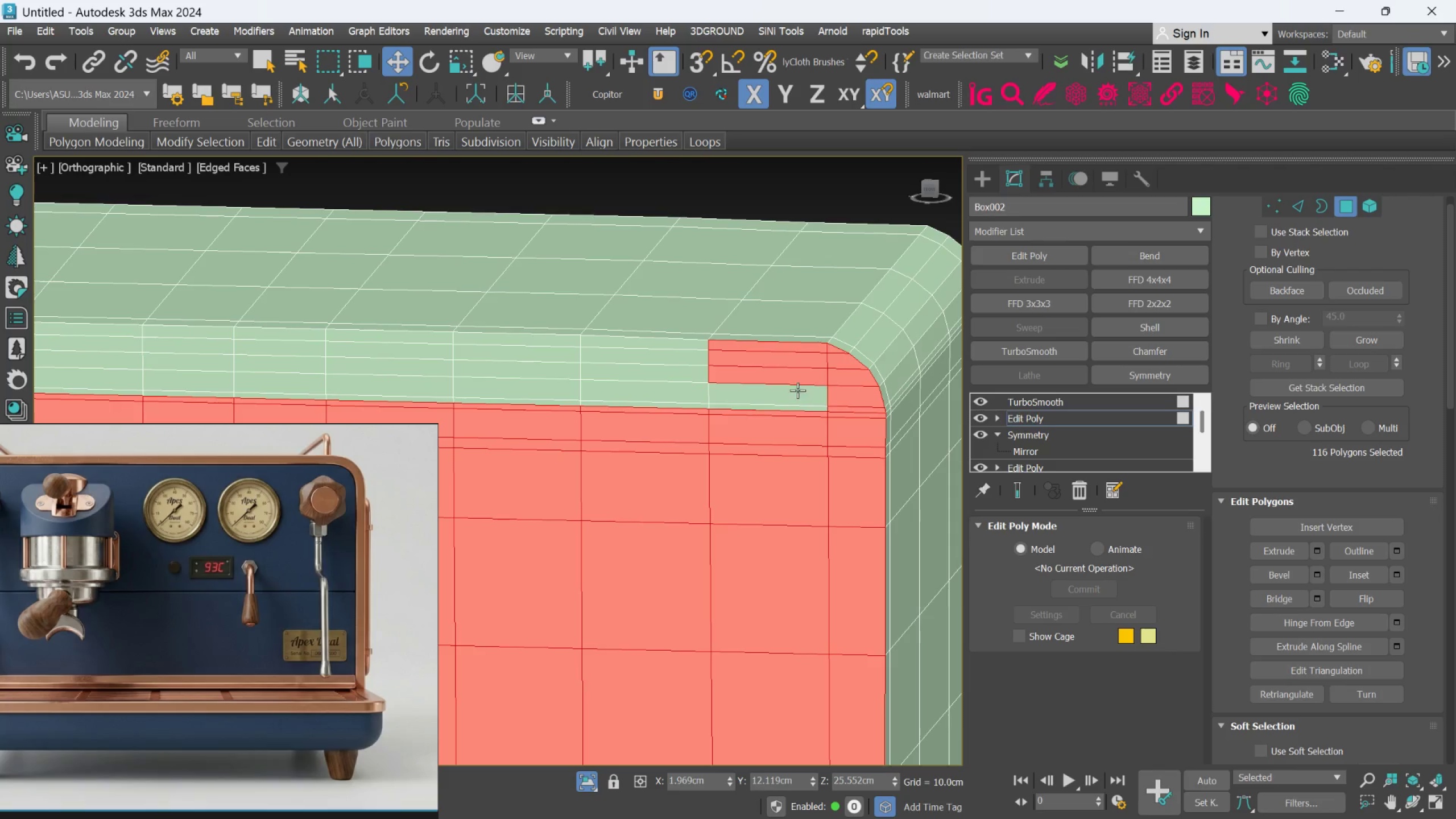 
double_click([797, 390])
 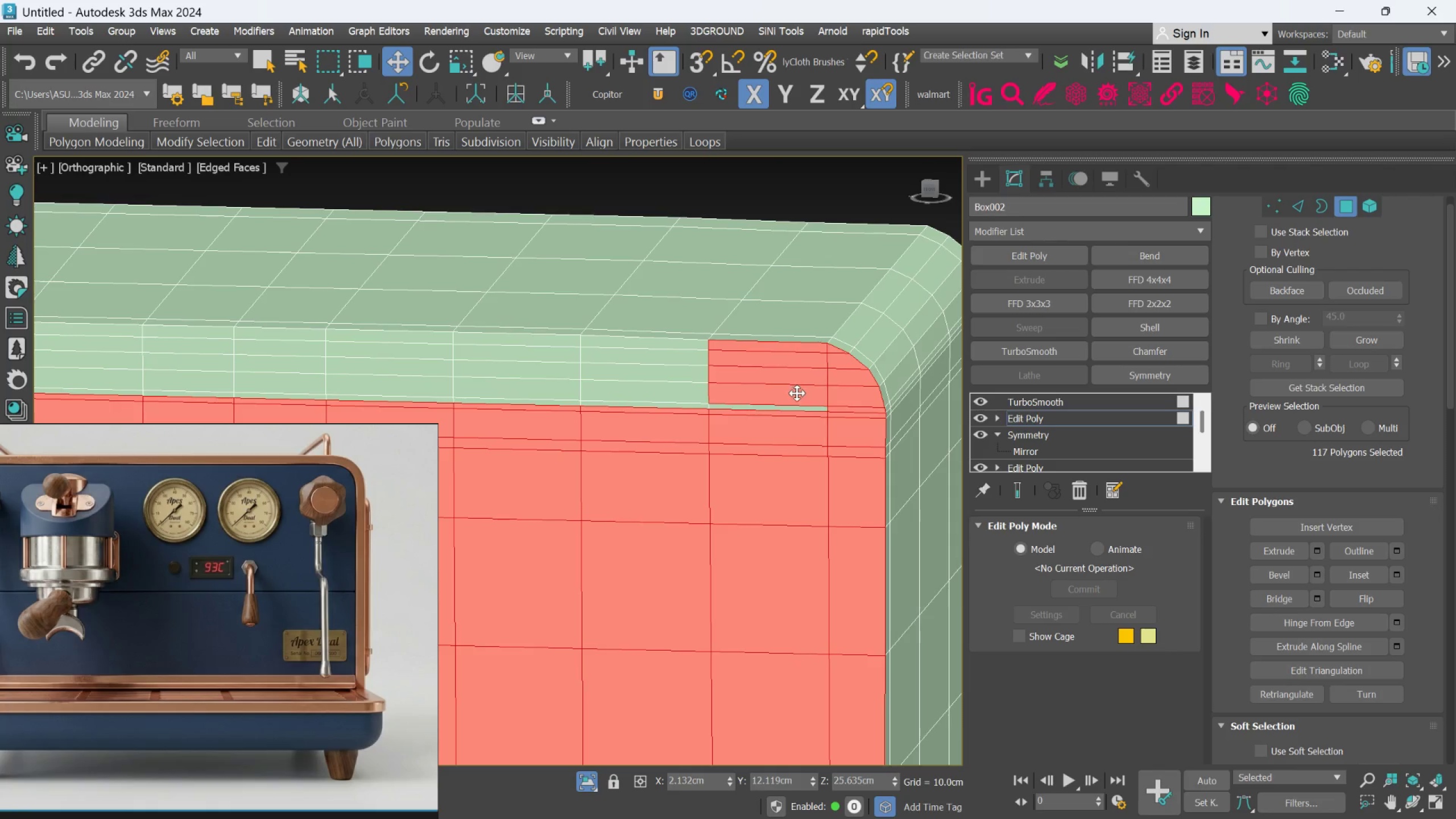 
hold_key(key=ControlLeft, duration=0.95)
left_click([793, 406])
 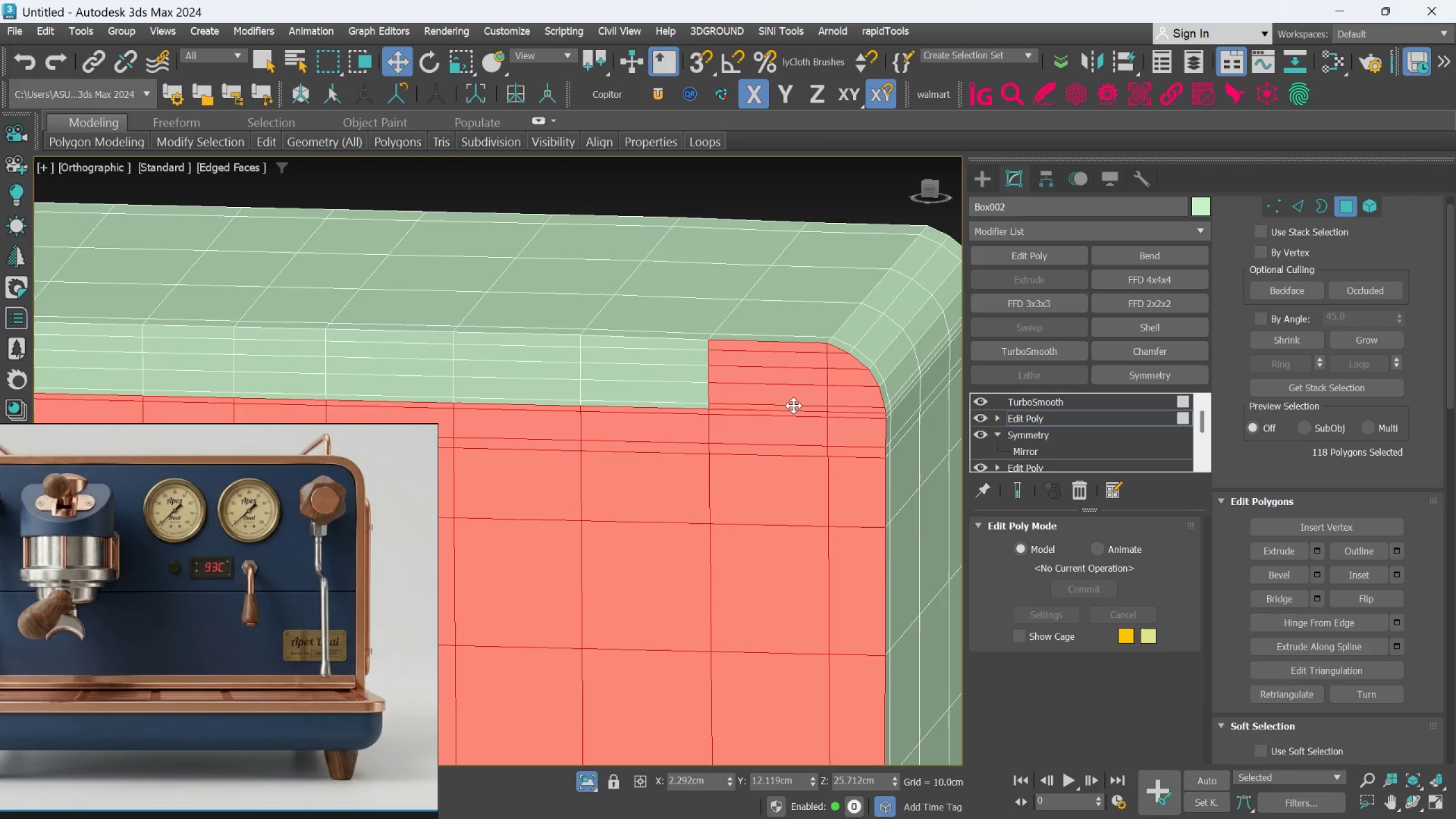 
scroll: coordinate [793, 406], scroll_direction: down, amount: 1.0
 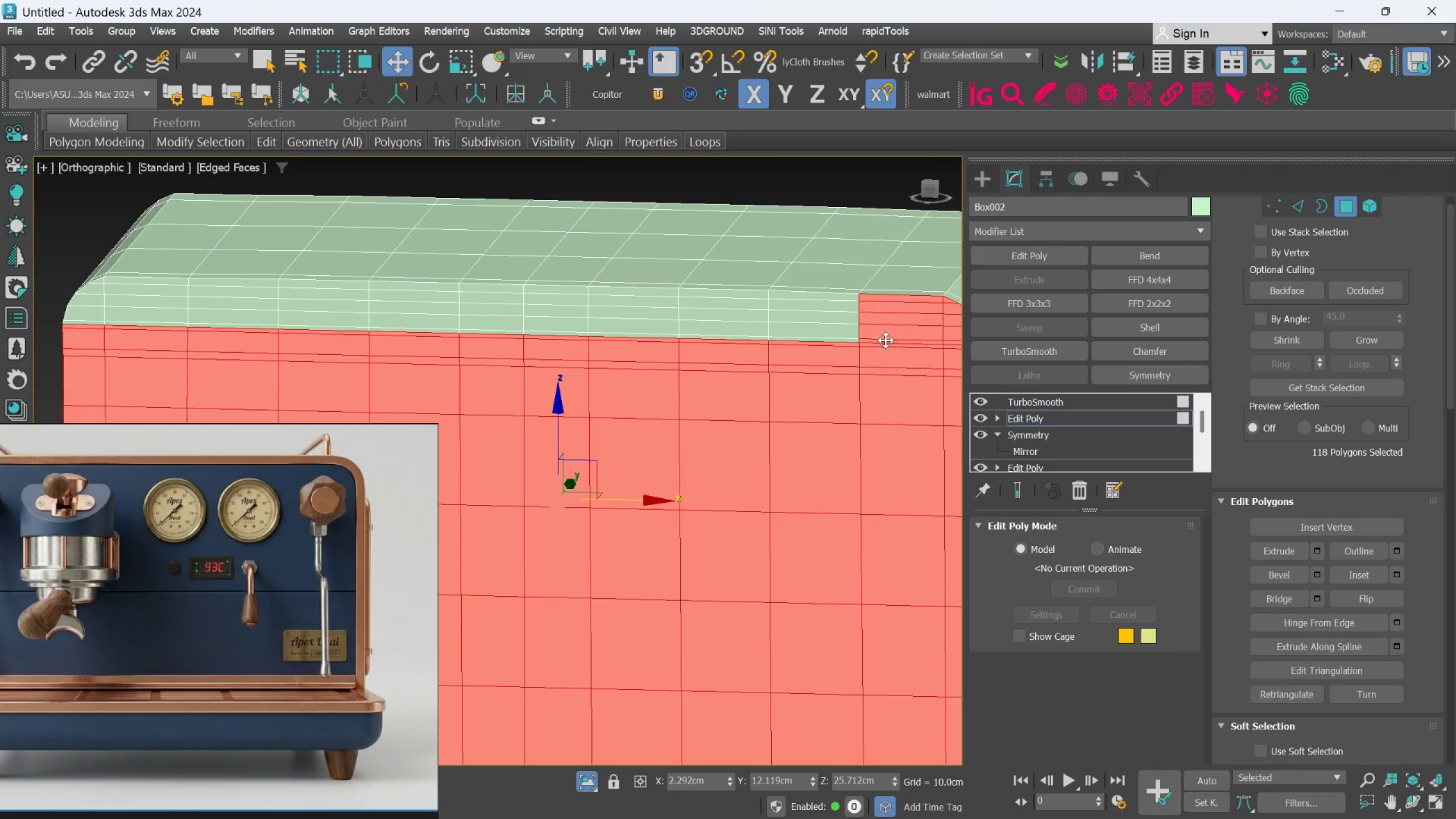 
hold_key(key=ControlLeft, duration=1.52)
left_click([835, 341])
 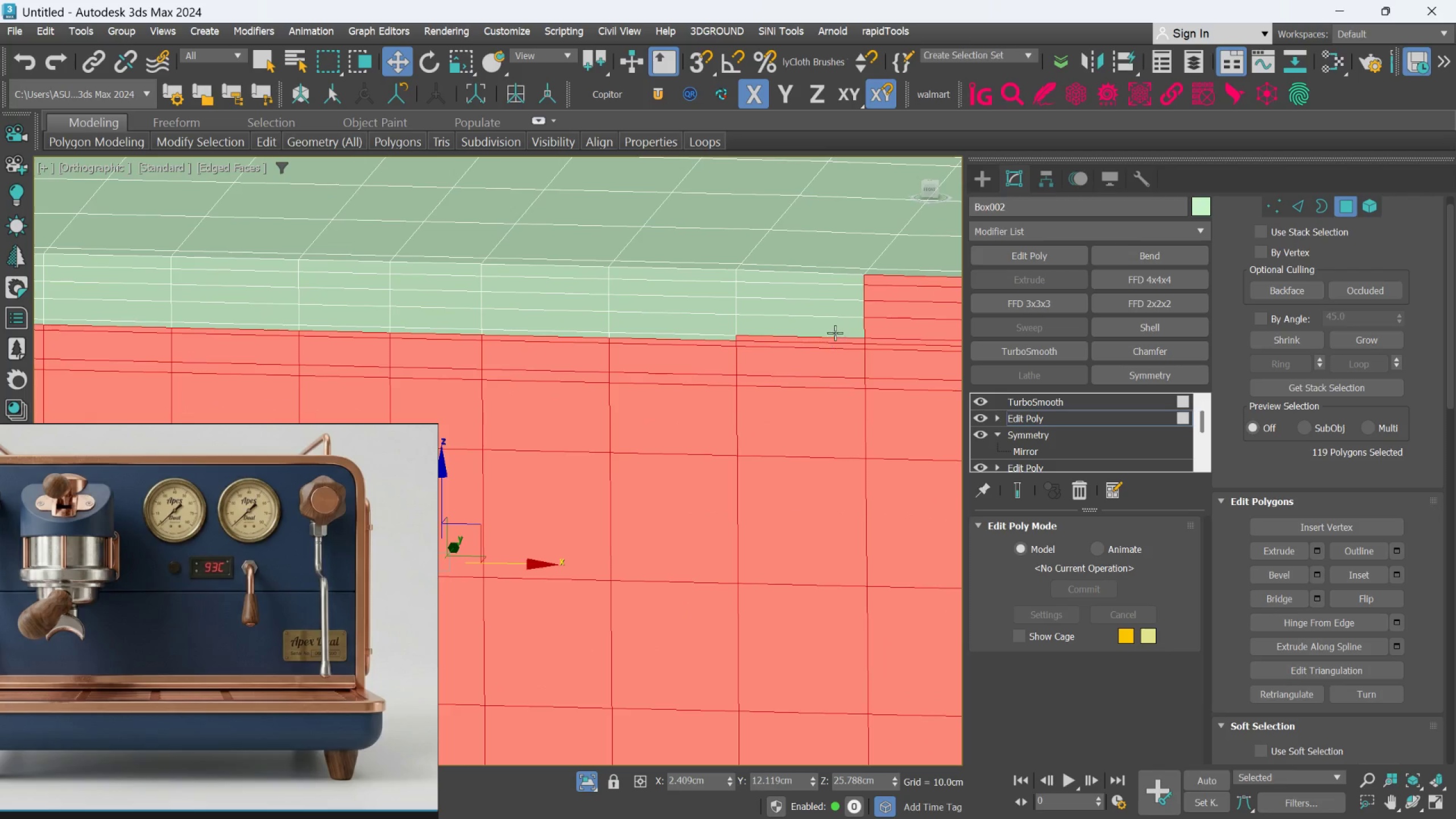 
scroll: coordinate [846, 340], scroll_direction: up, amount: 1.0
 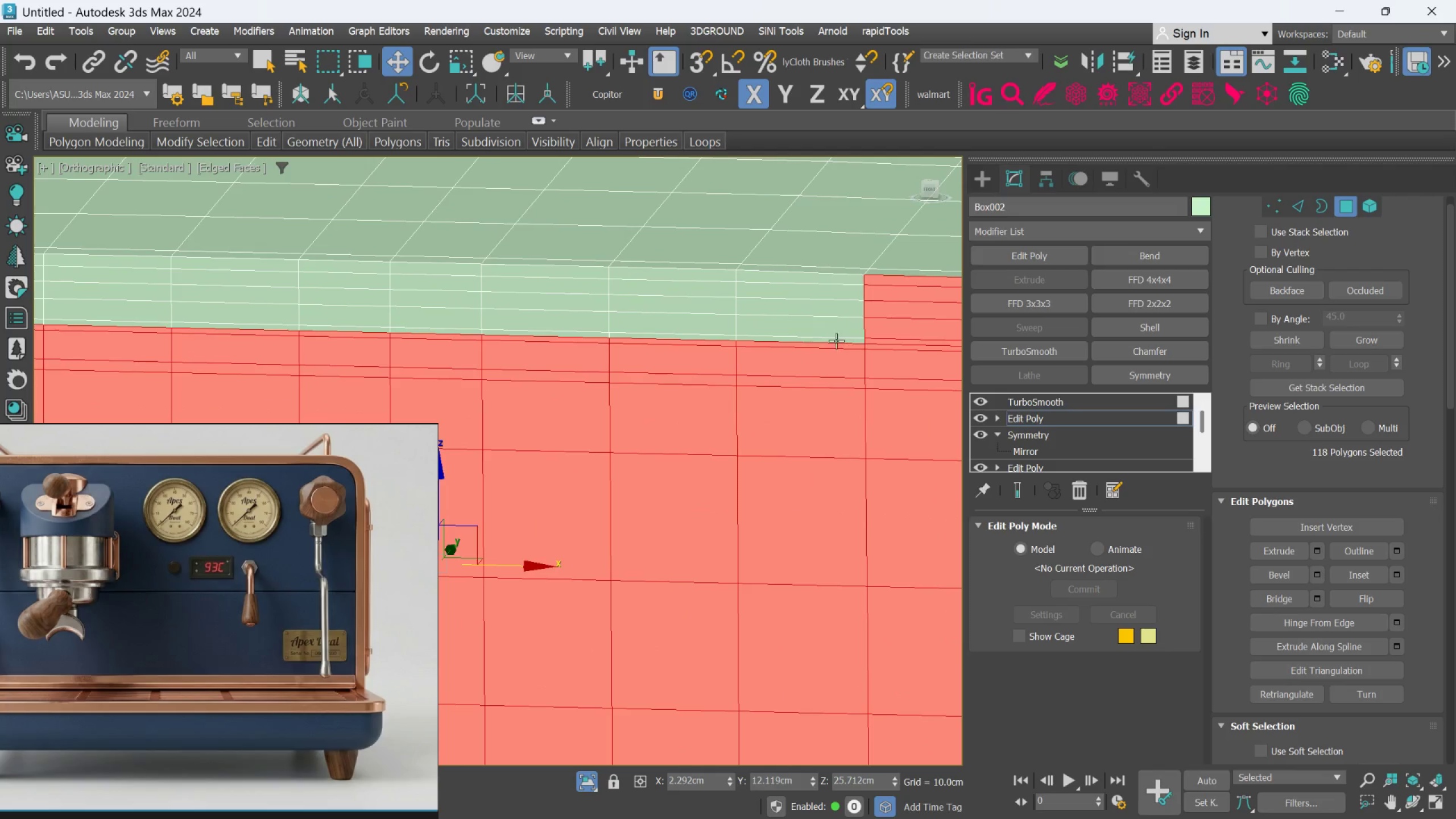 
double_click([835, 333])
 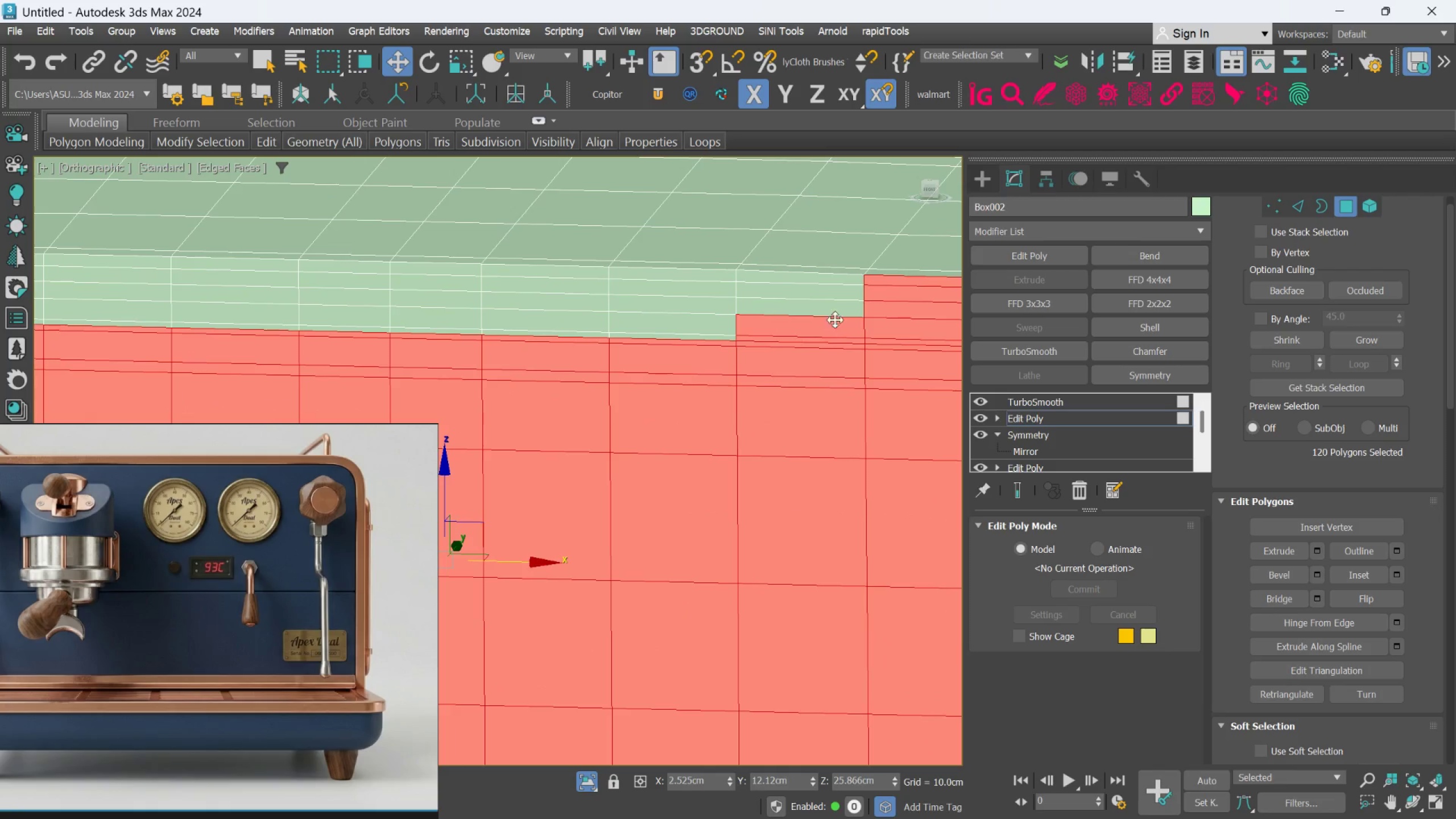 
triple_click([835, 314])
 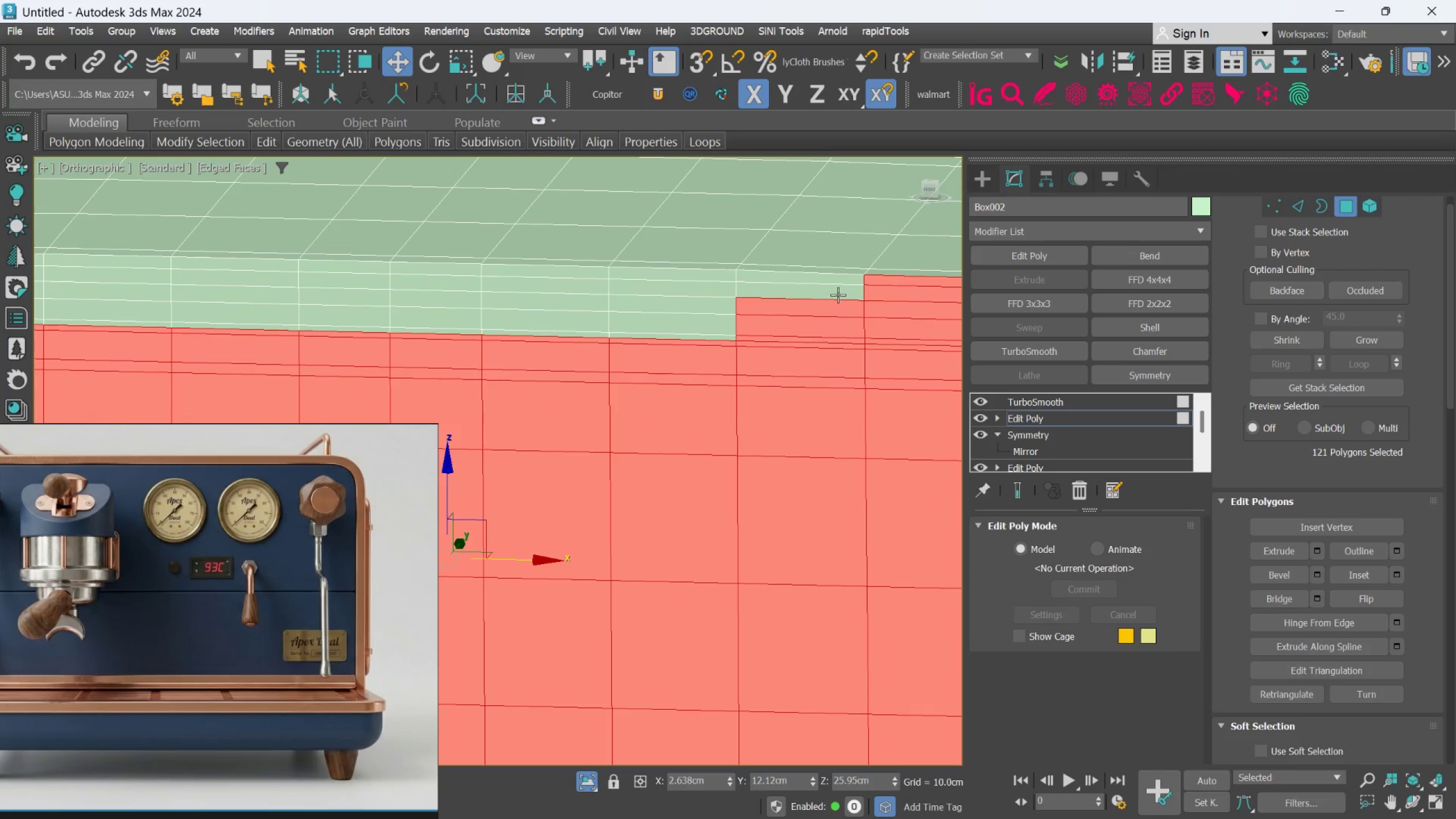 
triple_click([838, 293])
 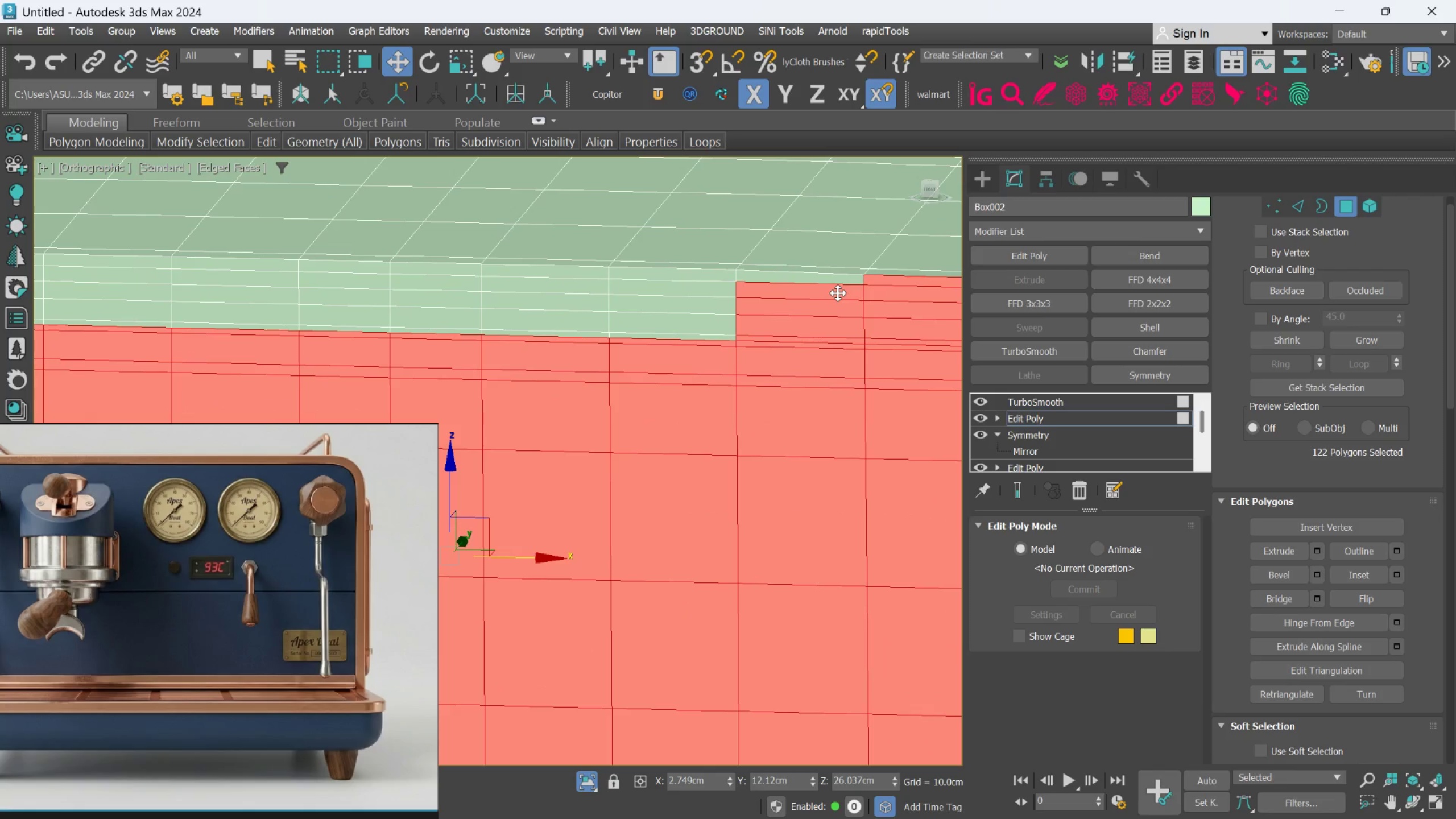 
hold_key(key=ControlLeft, duration=1.03)
triple_click([838, 284])
 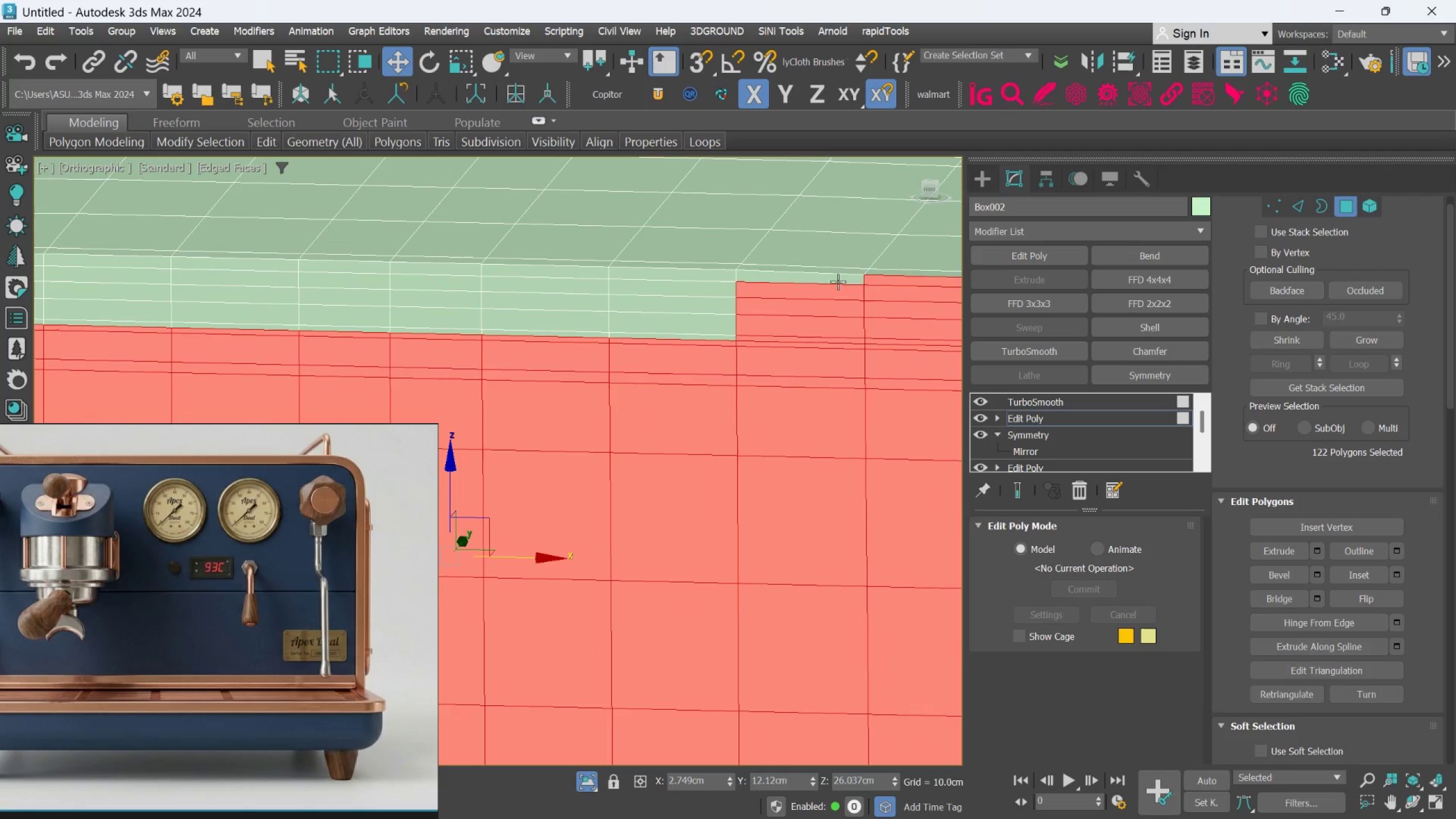 
left_click([838, 282])
 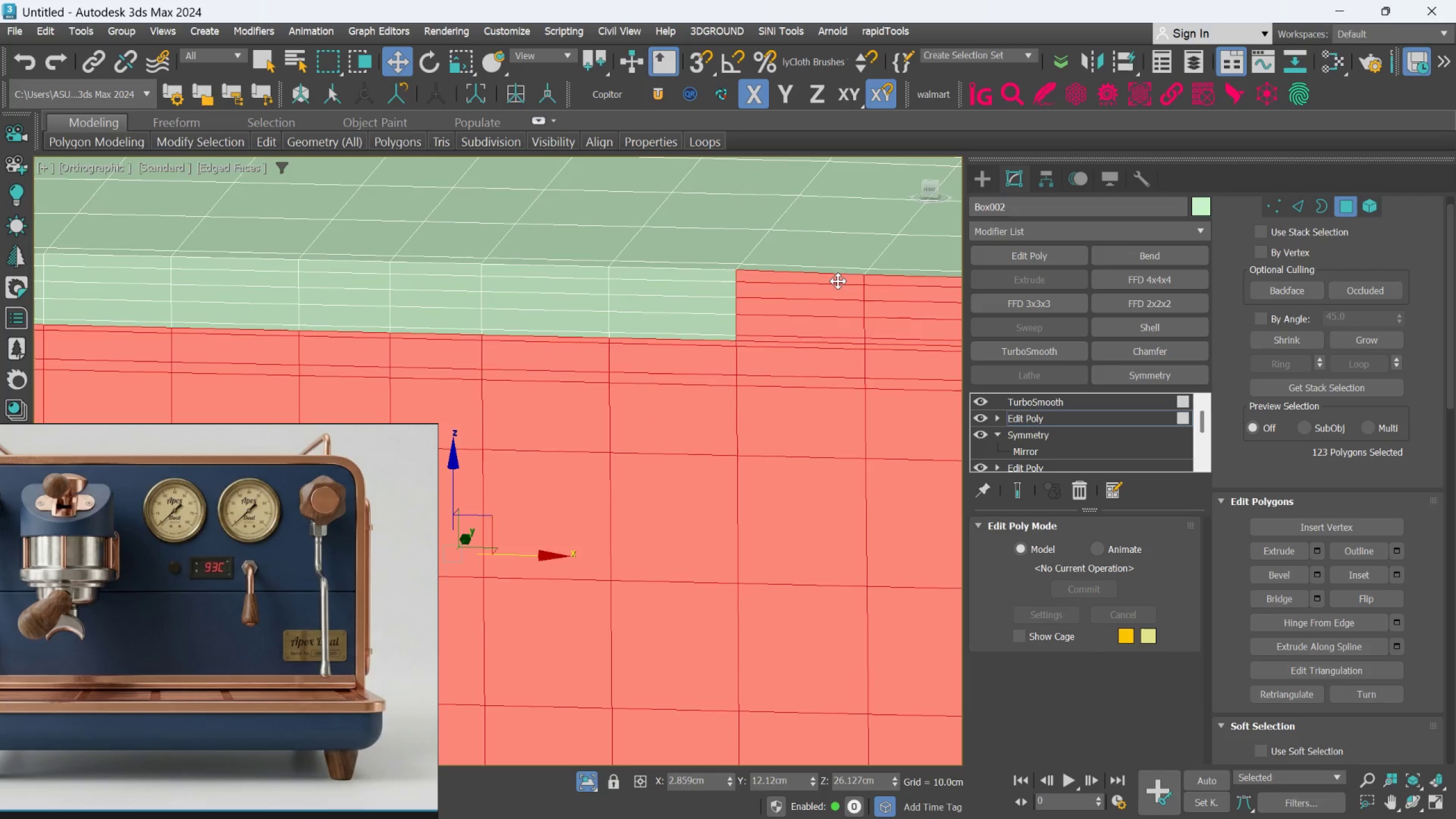 
scroll: coordinate [837, 281], scroll_direction: down, amount: 2.0
 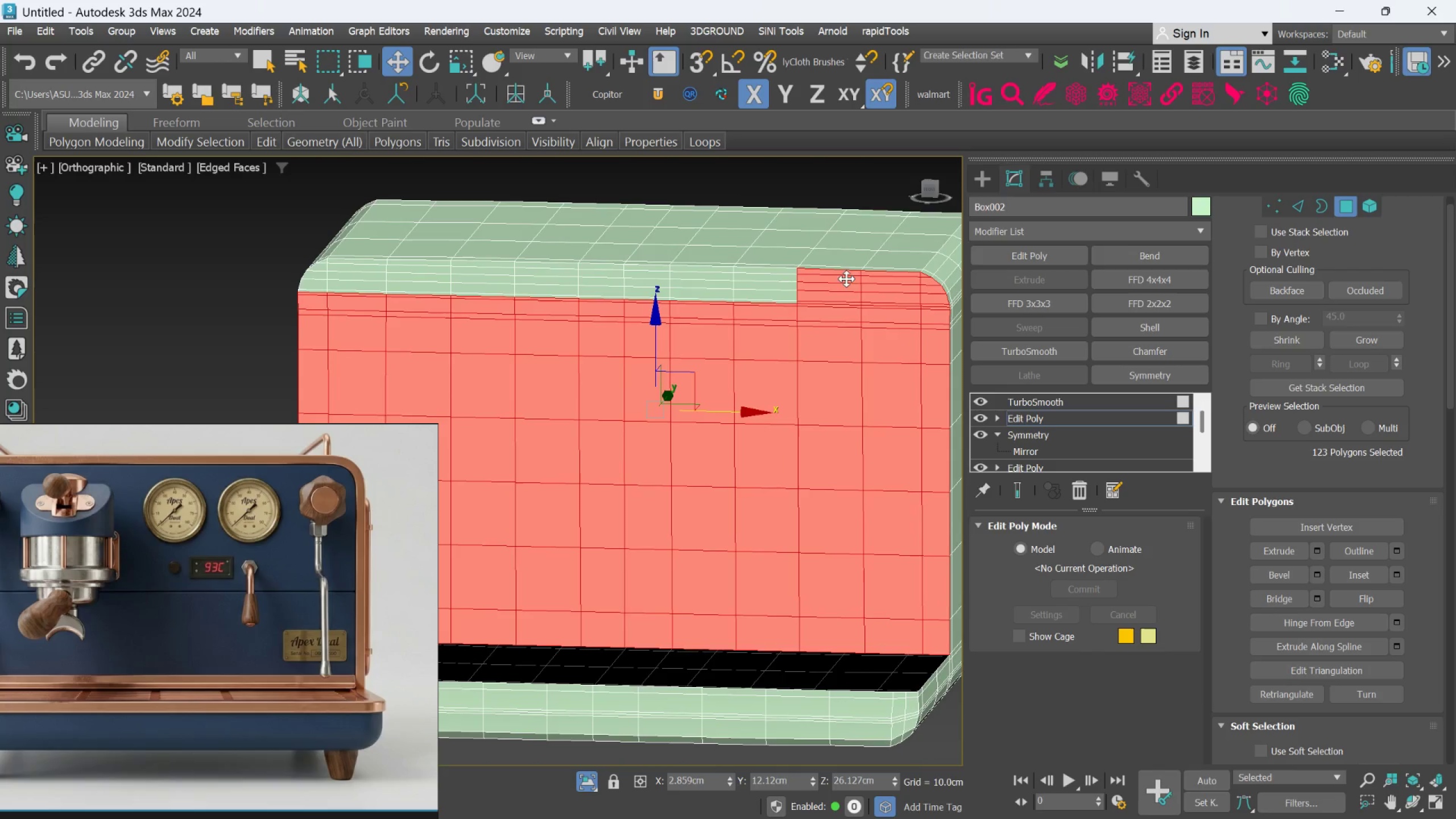 
hold_key(key=ControlLeft, duration=0.95)
 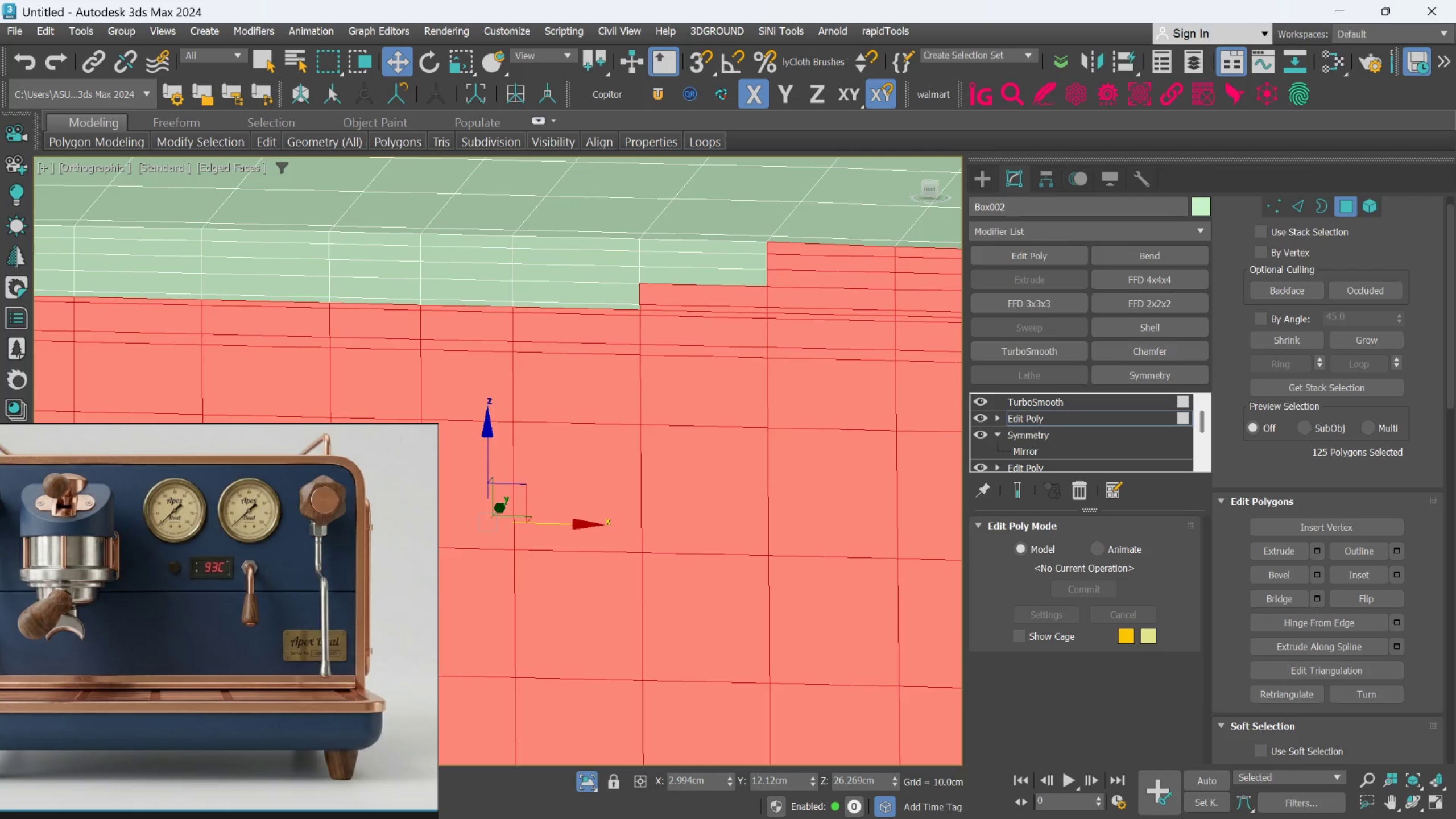 
scroll: coordinate [827, 294], scroll_direction: up, amount: 2.0
 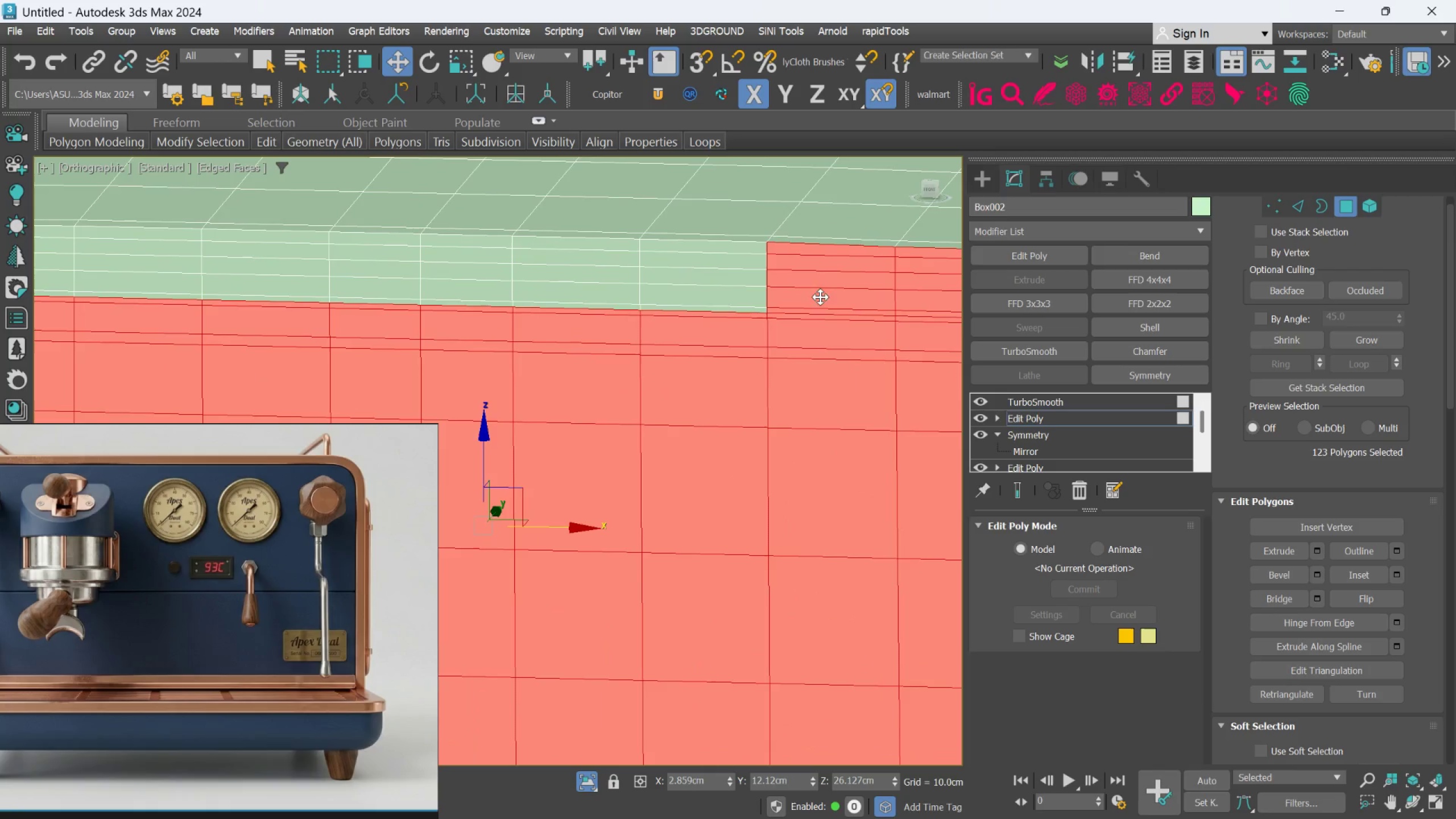 
left_click([750, 308])
 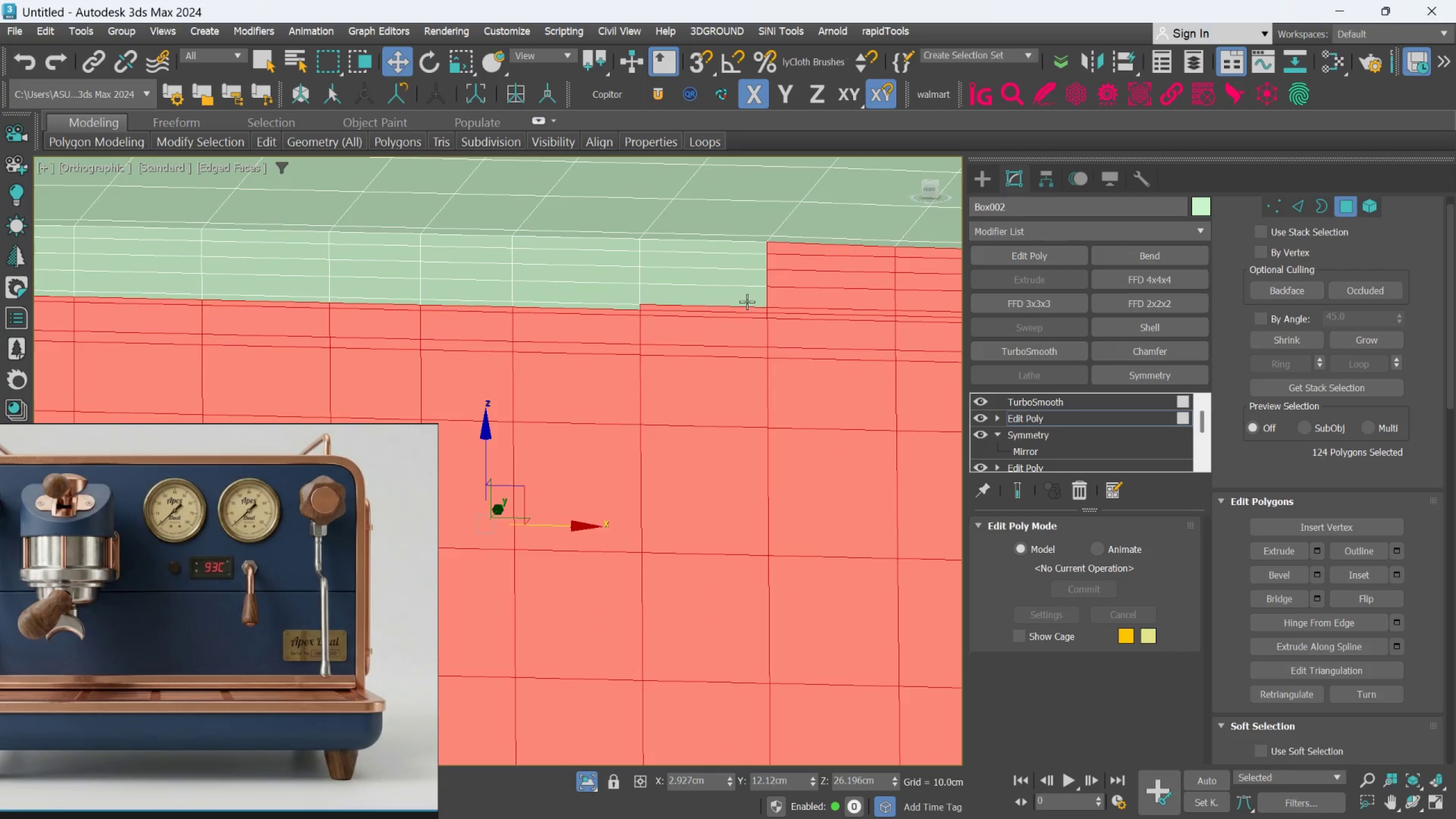 
double_click([747, 301])
 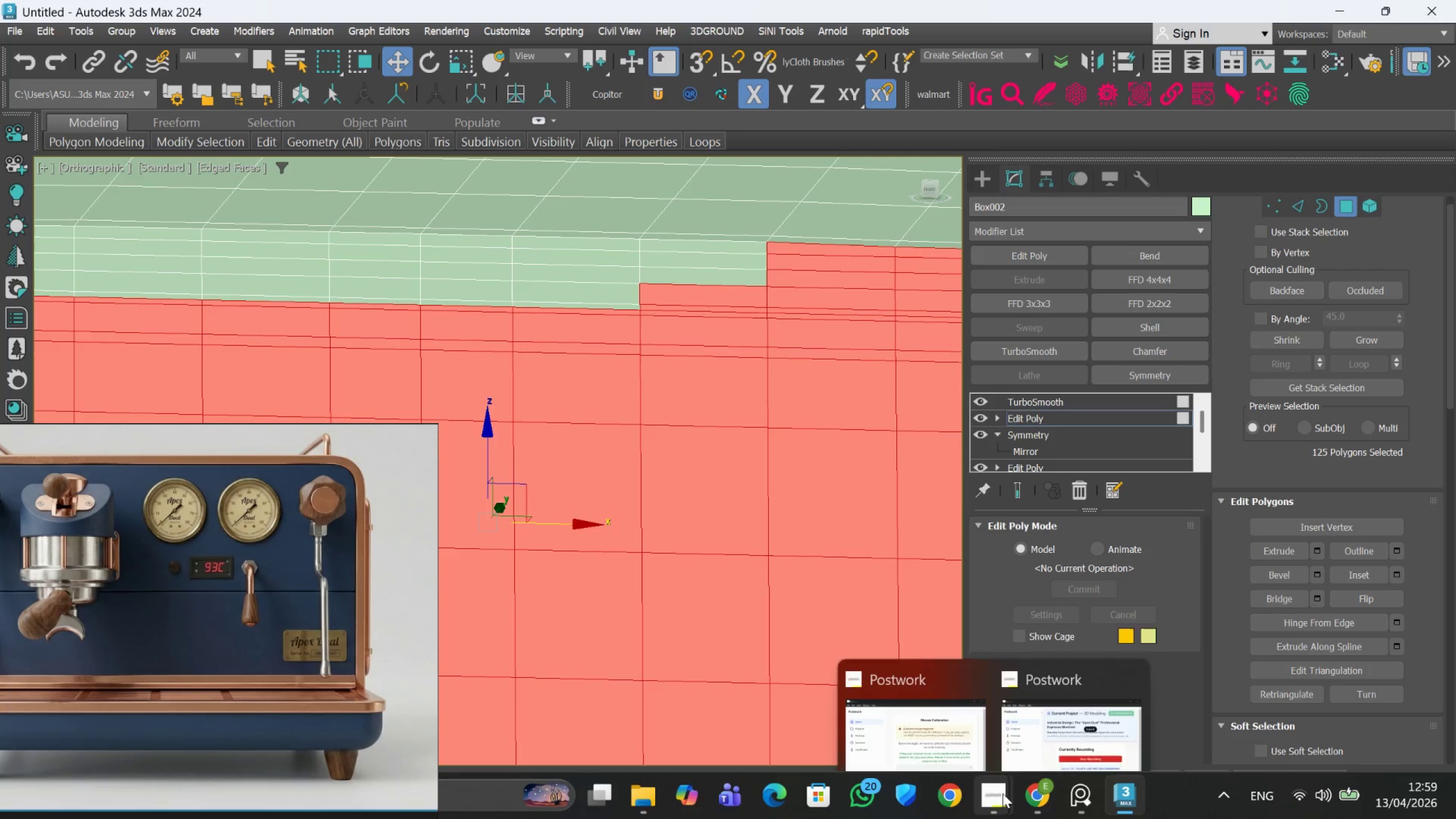 
left_click([1031, 709])